 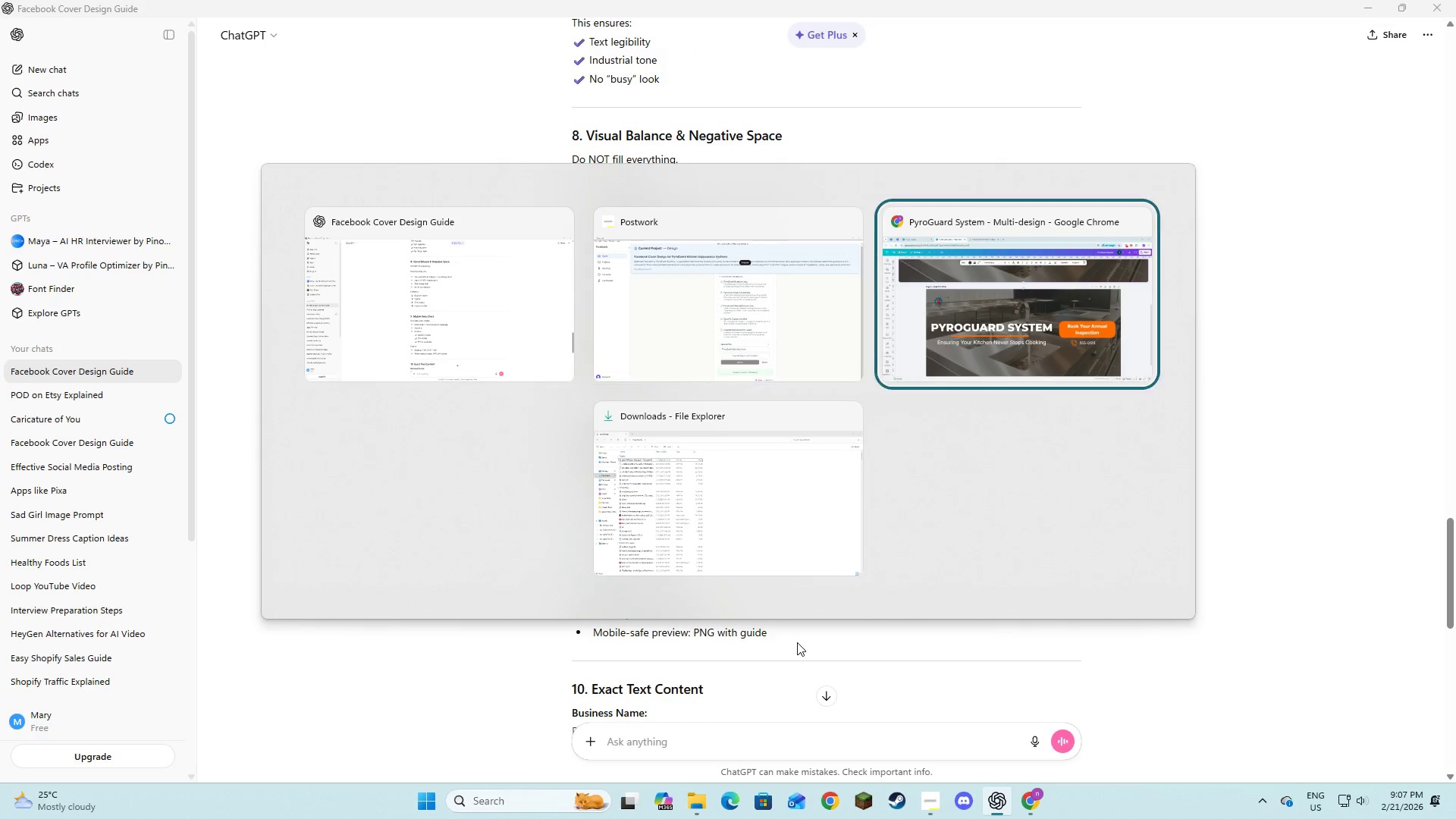 
key(Alt+Tab)
 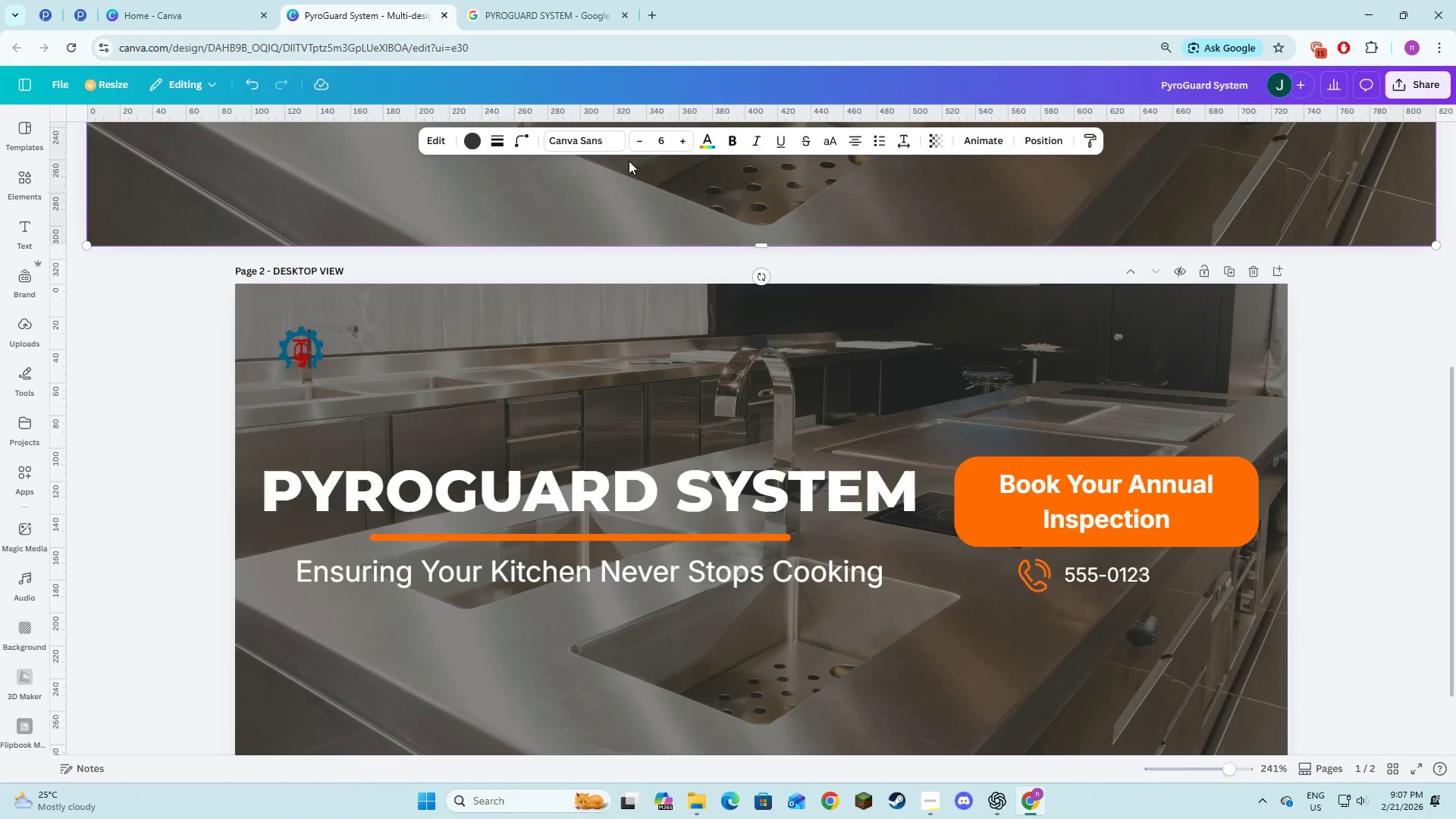 
left_click([551, 0])
 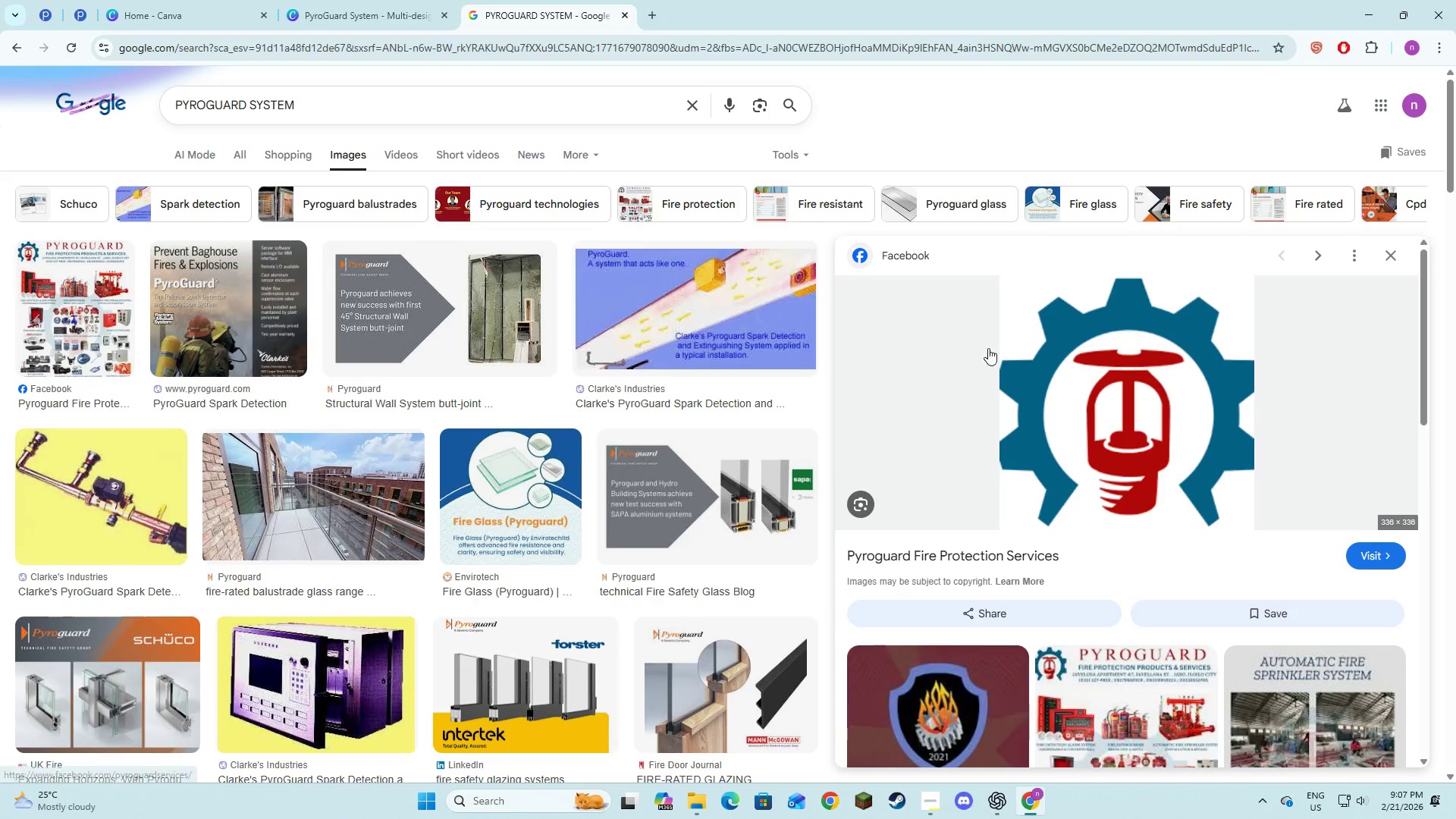 
right_click([1037, 355])
 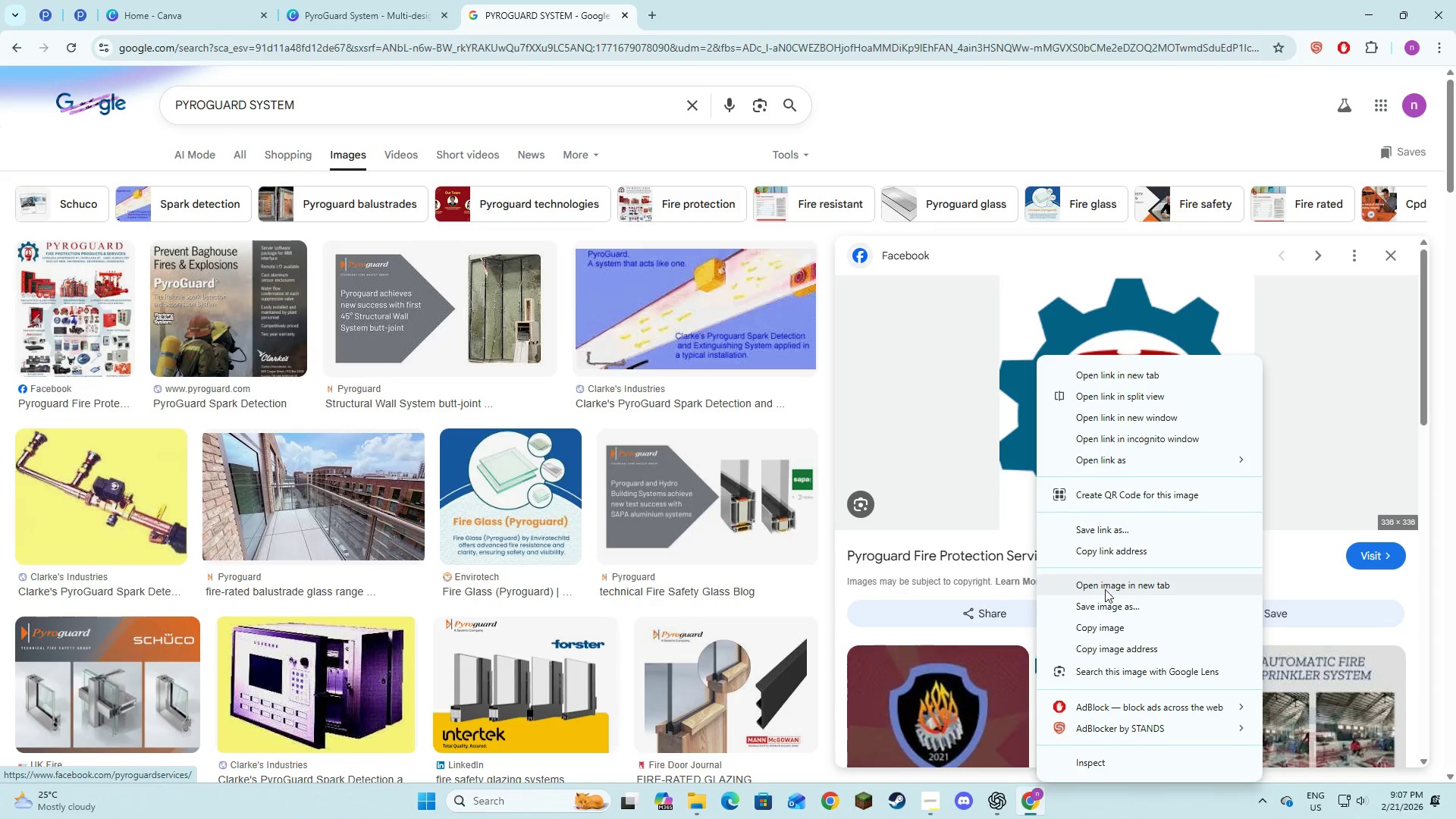 
left_click([1105, 615])
 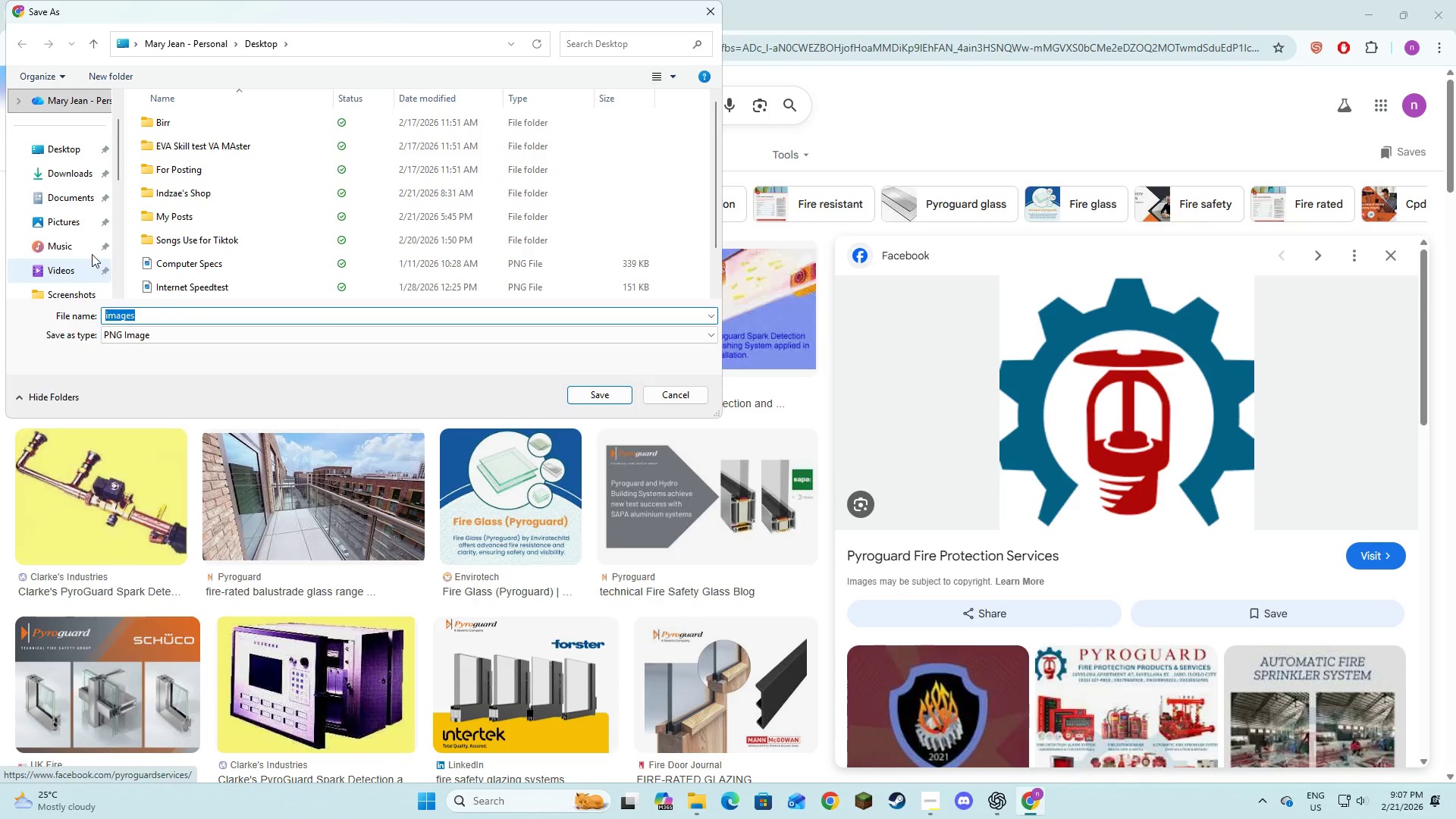 
type(pyro gurad)
key(Backspace)
key(Backspace)
key(Backspace)
type(ard logo)
 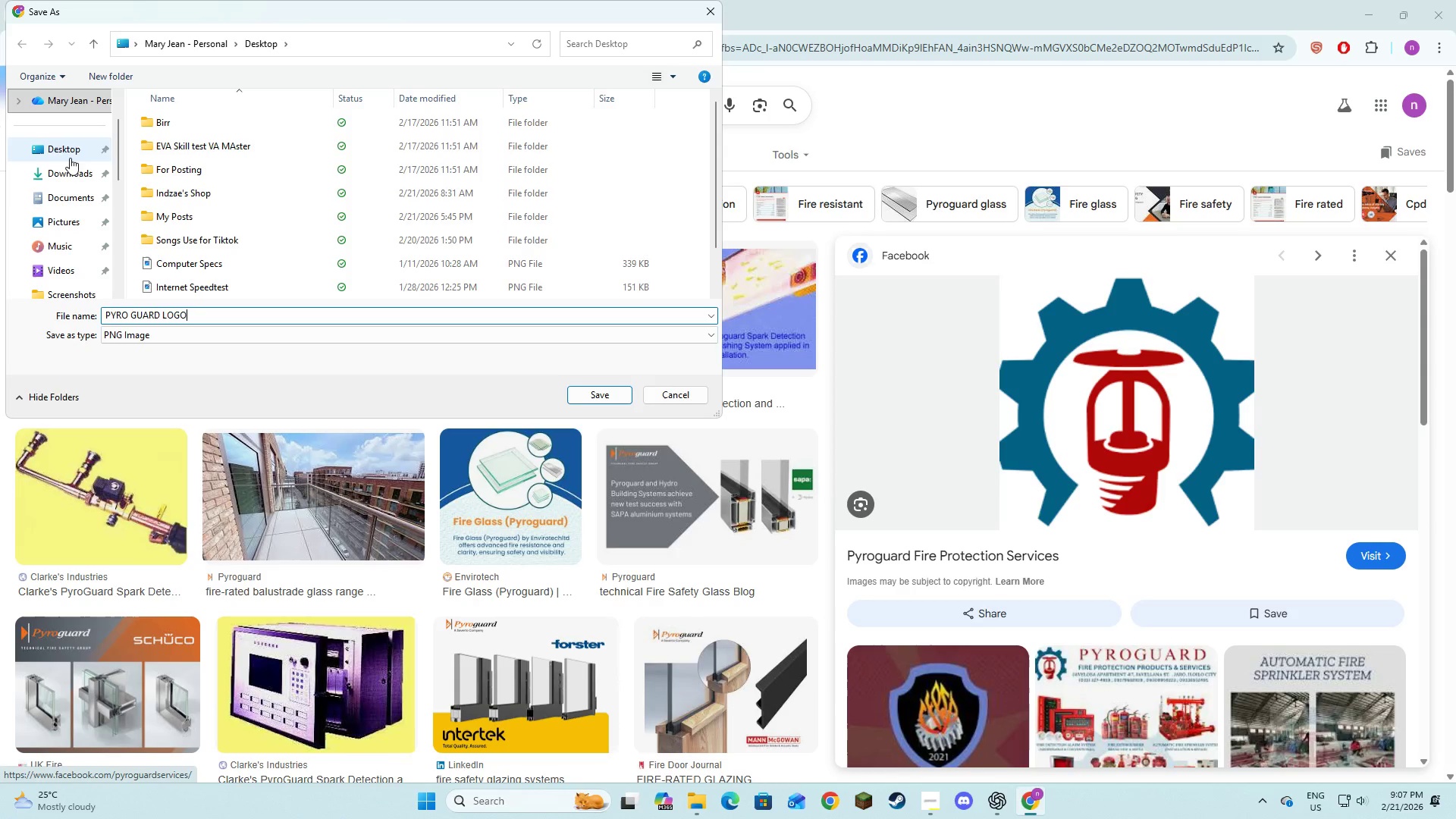 
left_click([70, 149])
 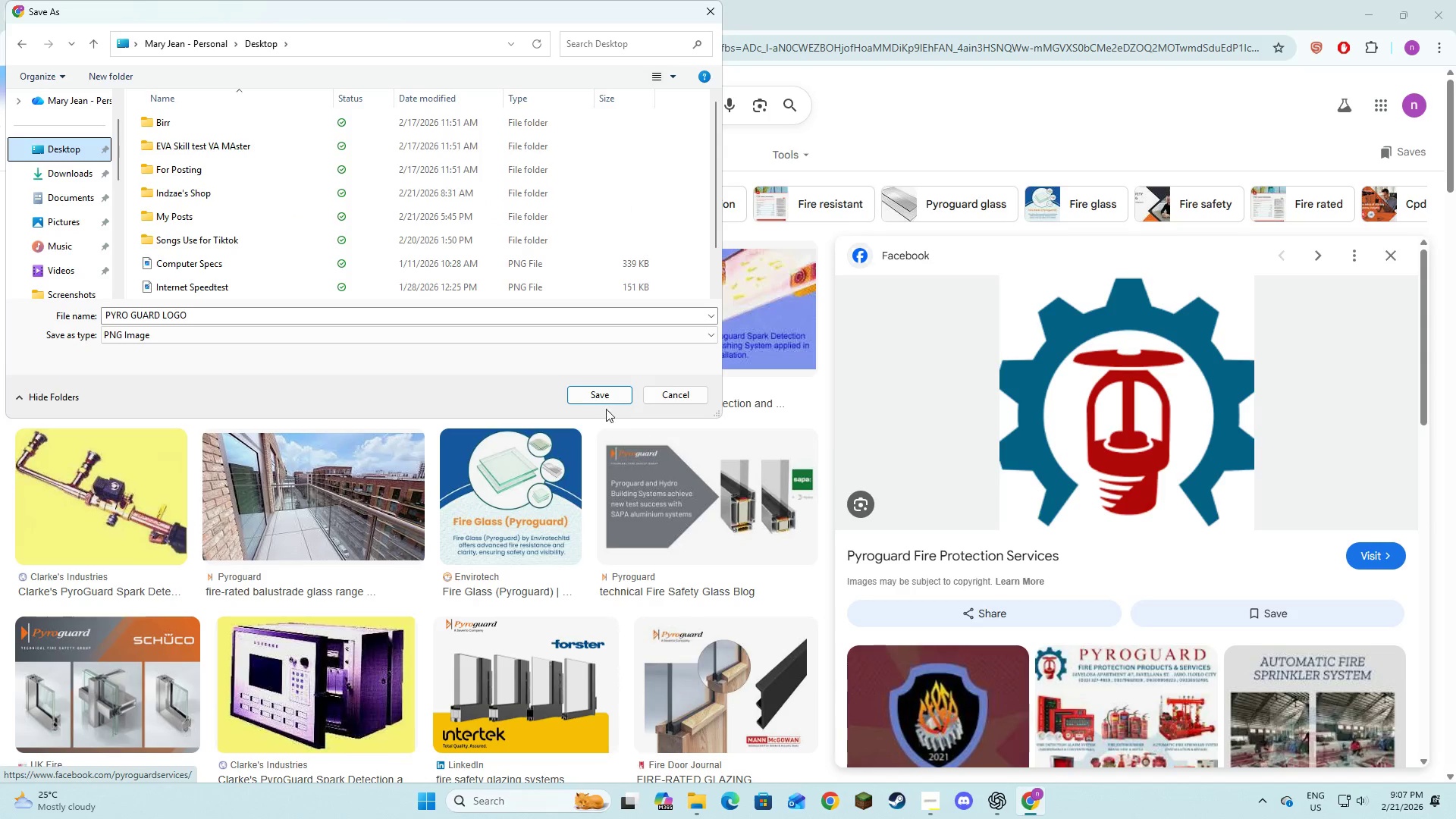 
left_click([606, 394])
 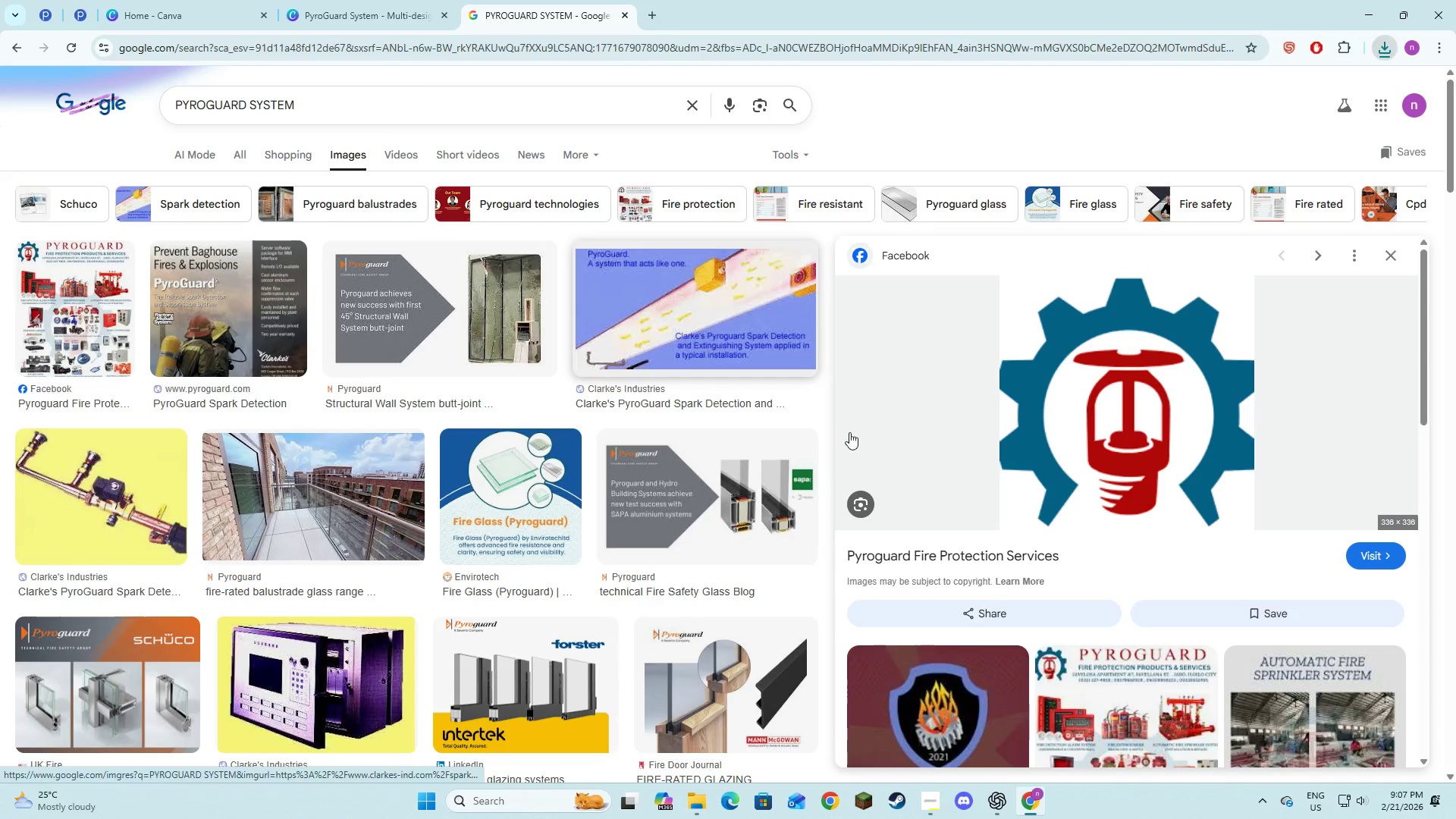 
key(Alt+AltLeft)
 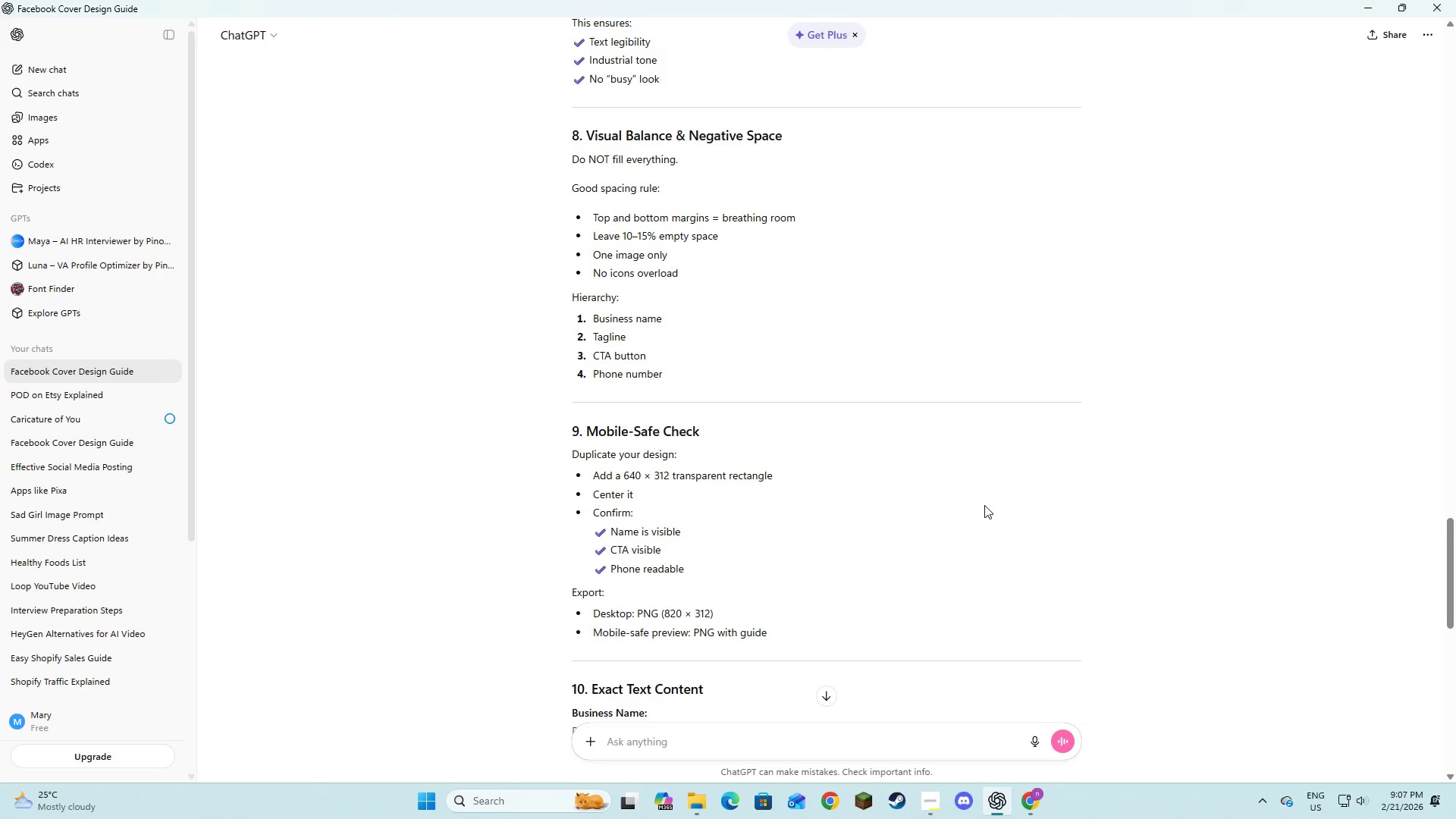 
key(Alt+Tab)
 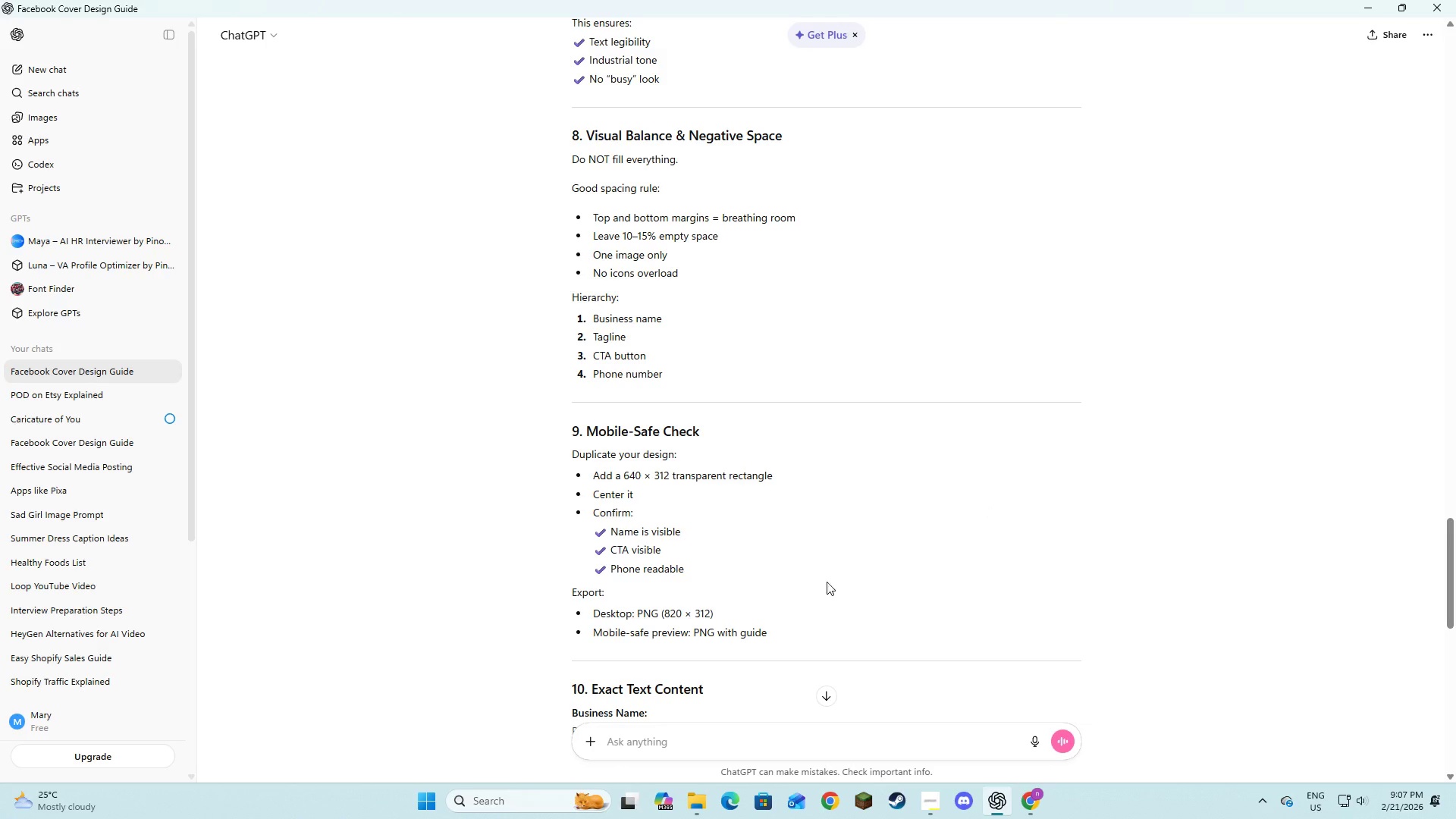 
key(Alt+Tab)
 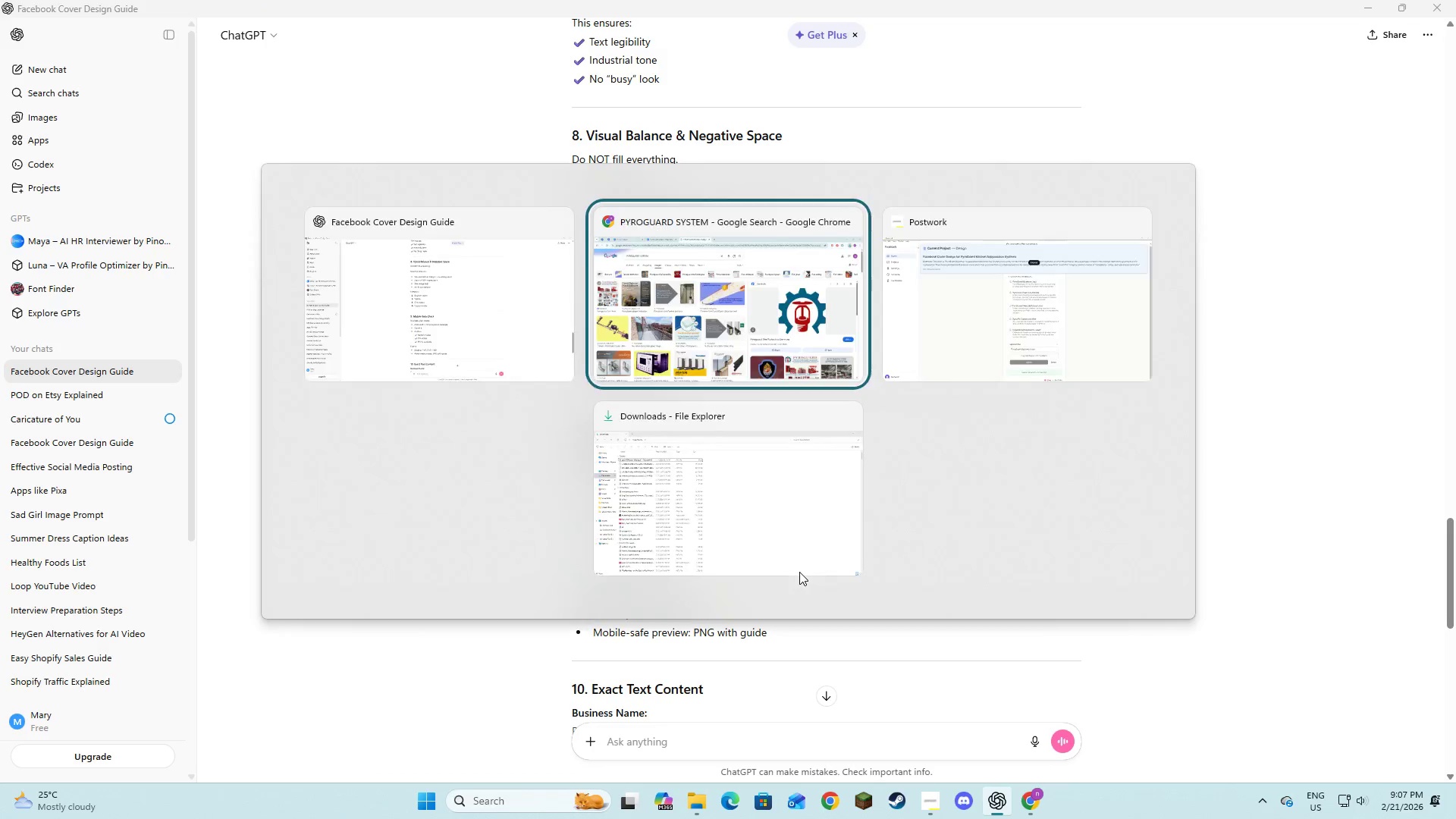 
key(Alt+Tab)
 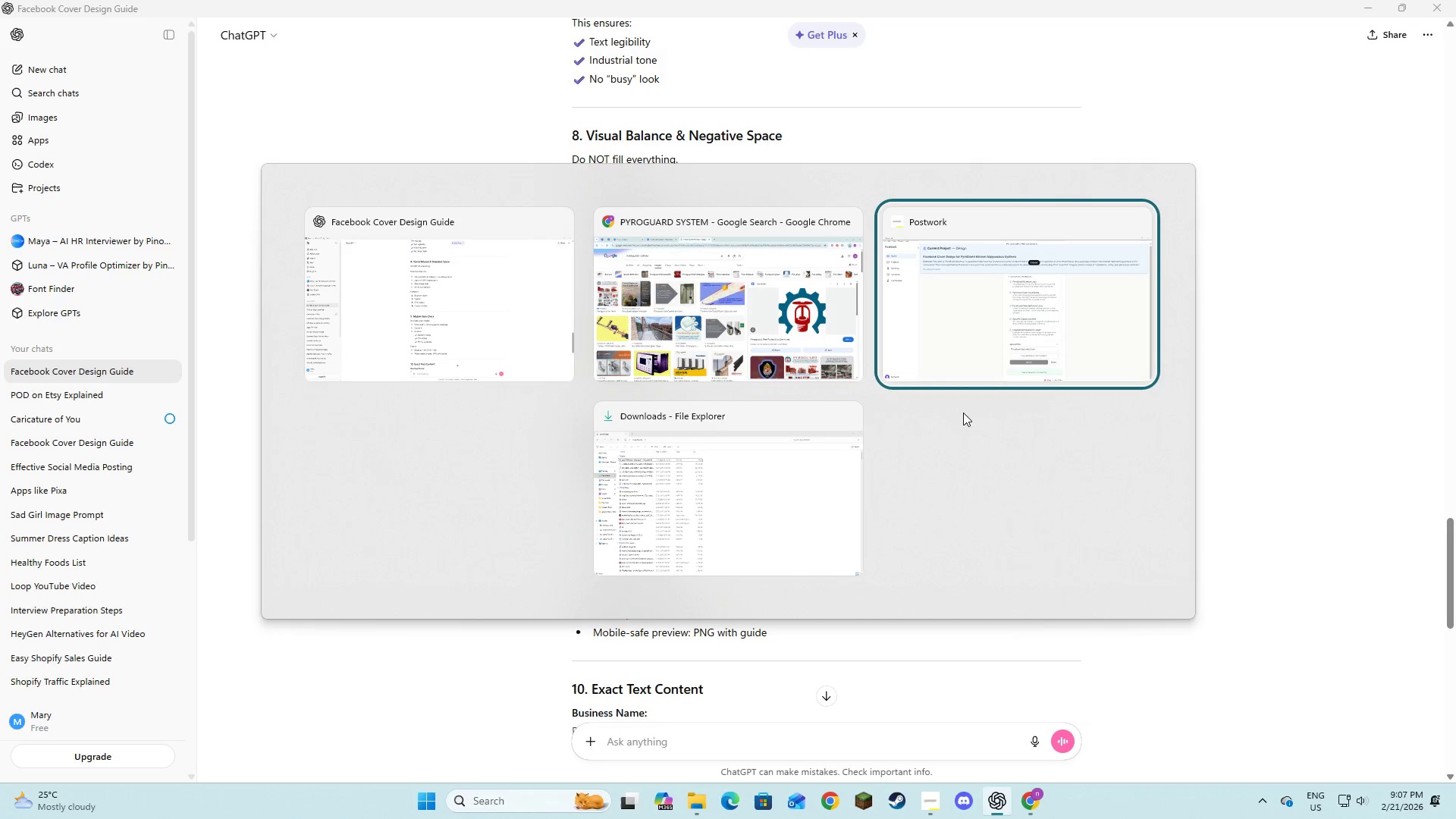 
left_click([980, 354])